 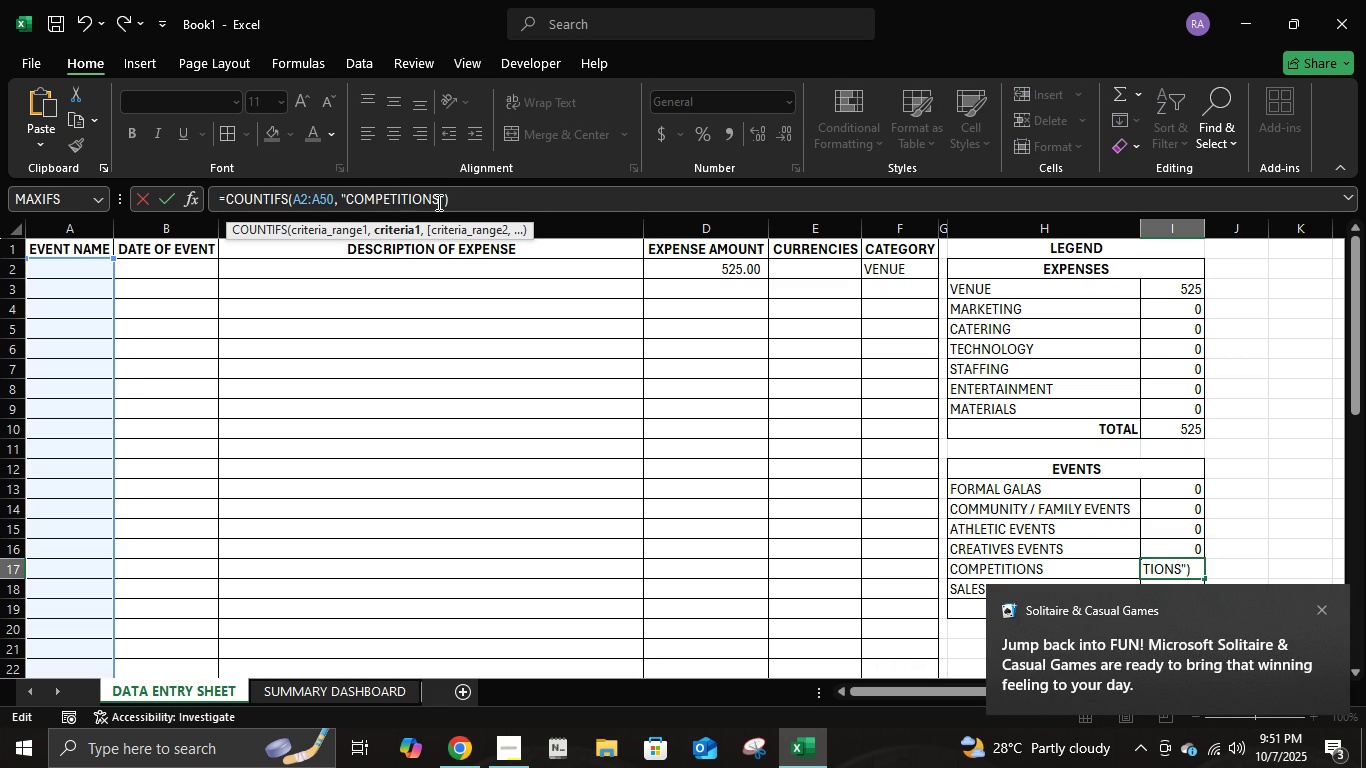 
key(Enter)
 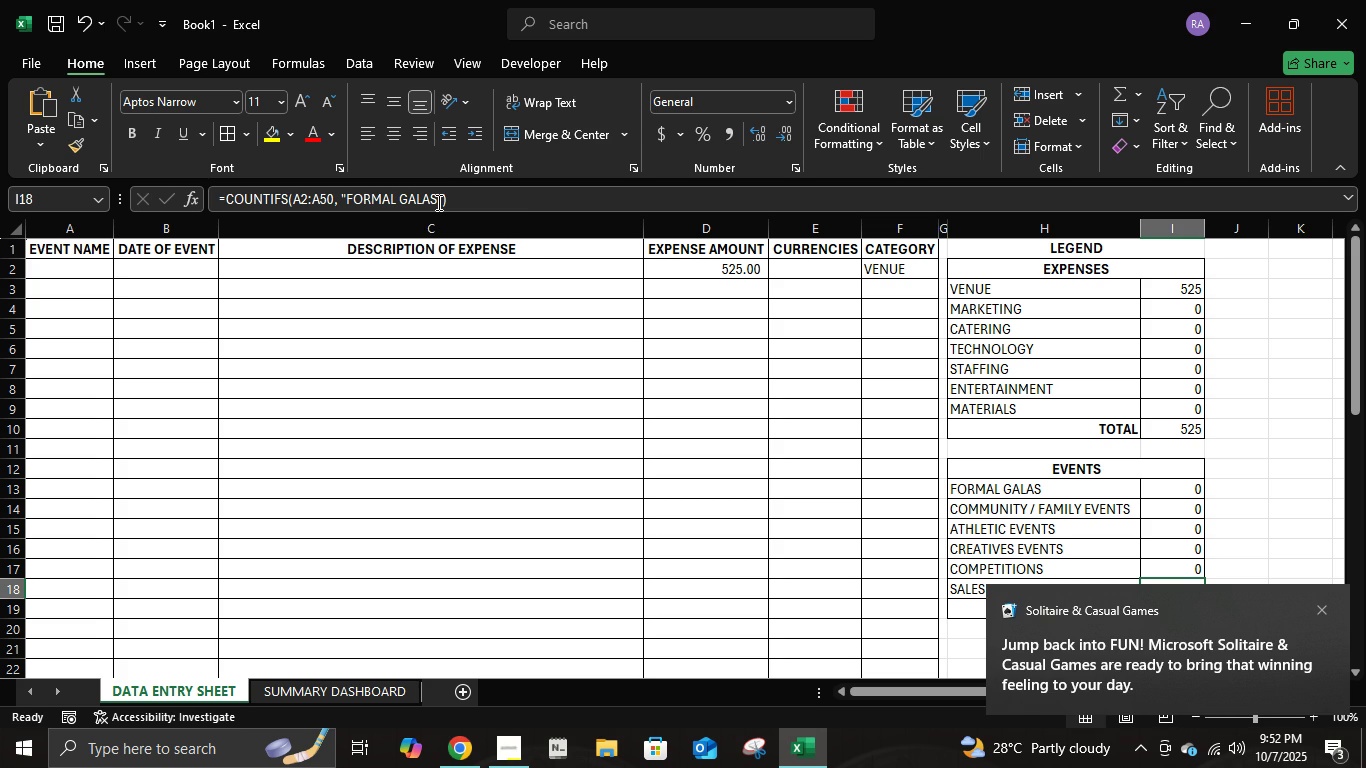 
left_click([437, 202])
 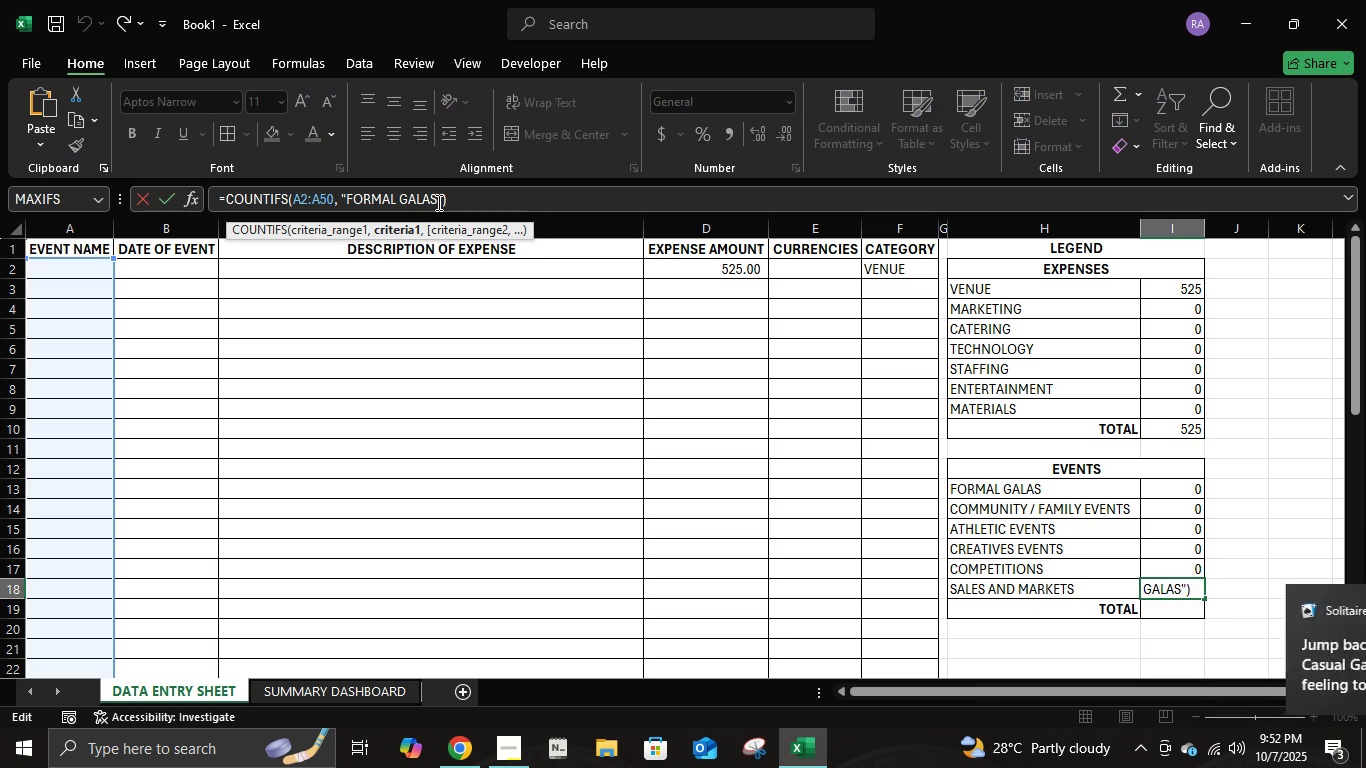 
key(Backspace)
key(Backspace)
key(Backspace)
key(Backspace)
key(Backspace)
key(Backspace)
key(Backspace)
key(Backspace)
key(Backspace)
key(Backspace)
key(Backspace)
key(Backspace)
type(sales and markets)
 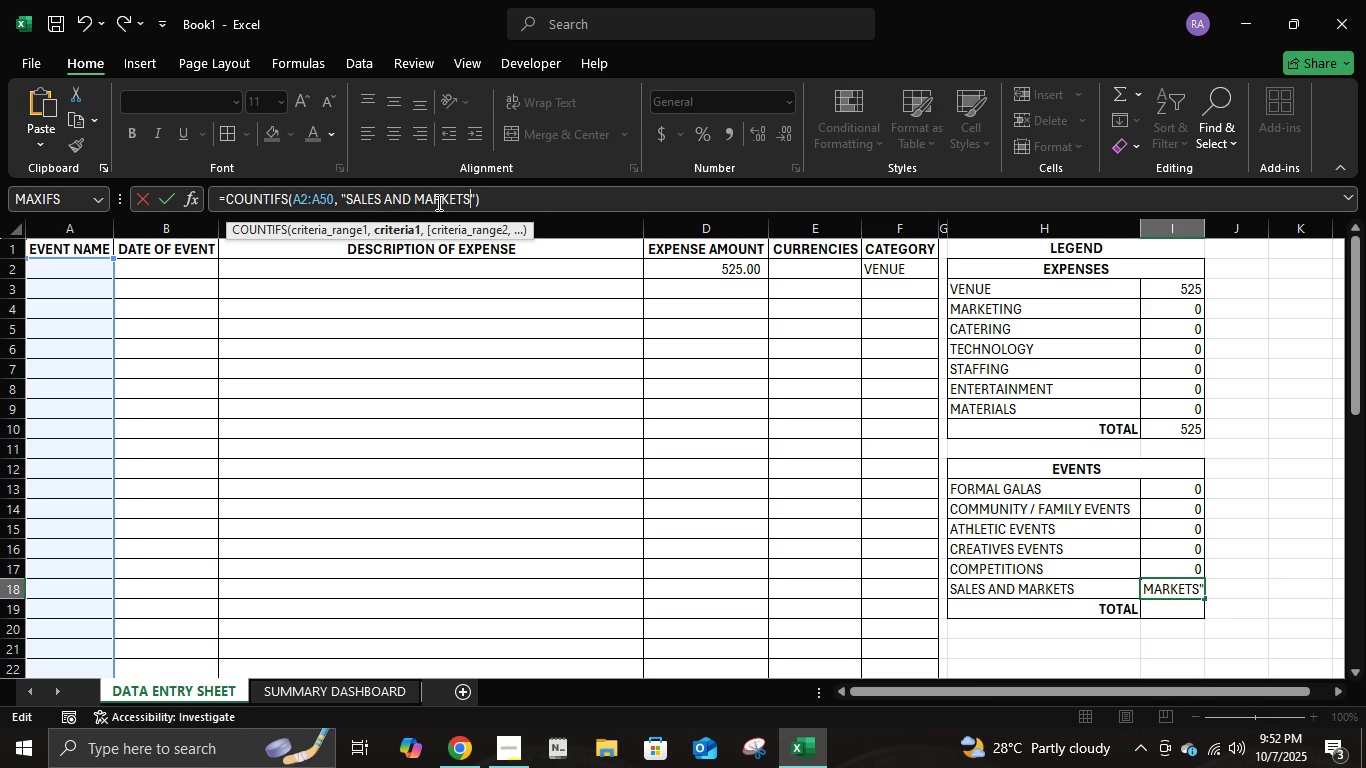 
key(Enter)
 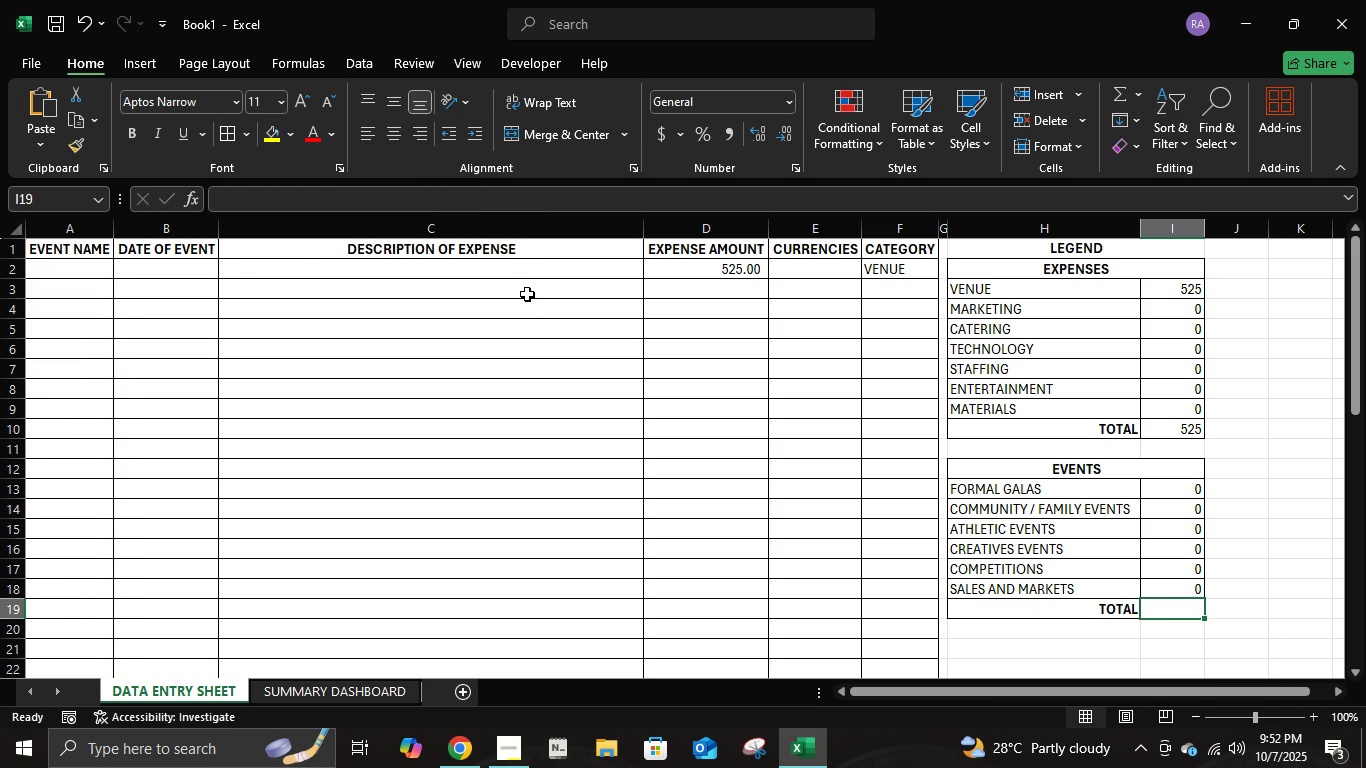 
type(=sums()